 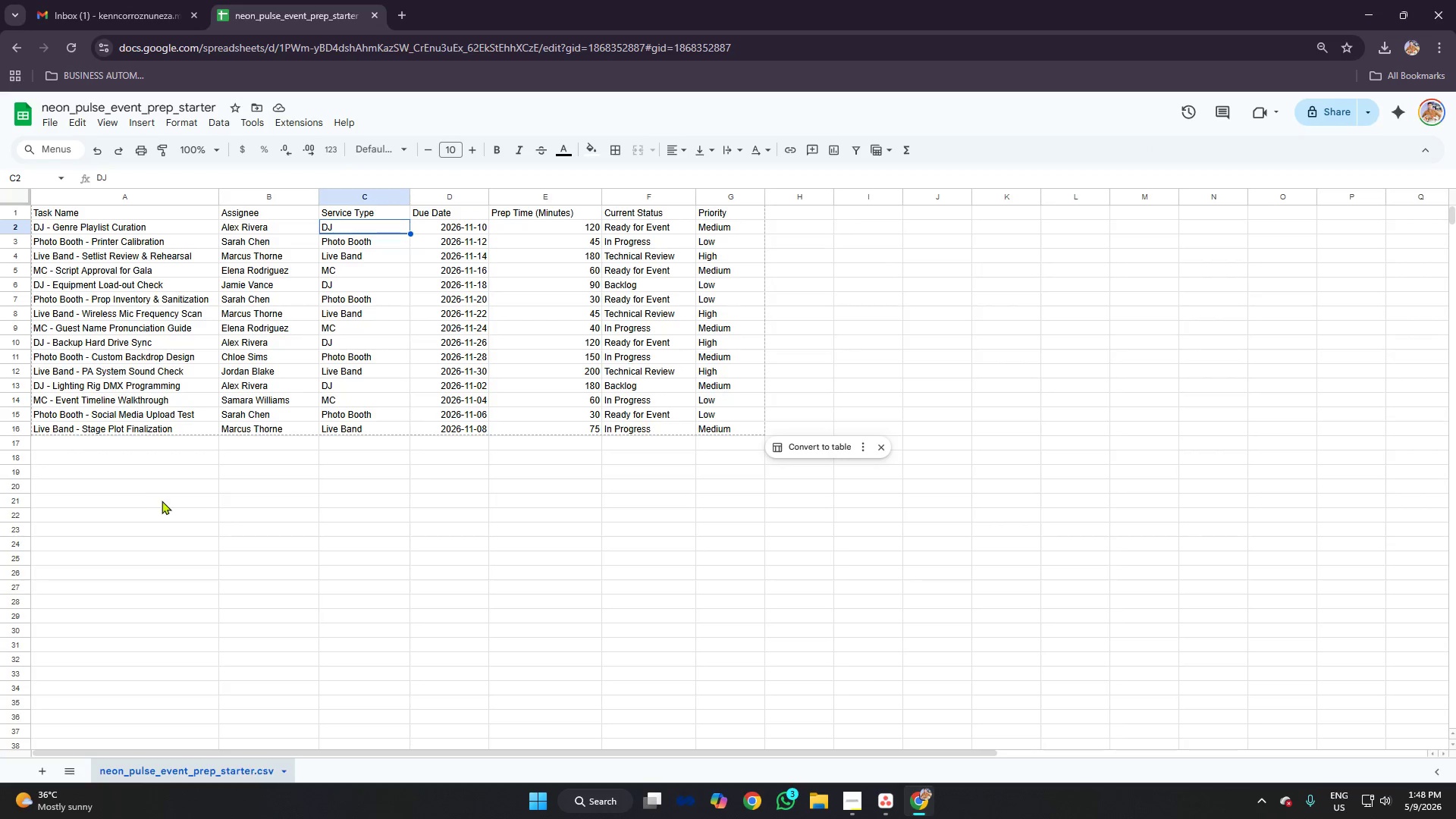 
key(Control+V)
 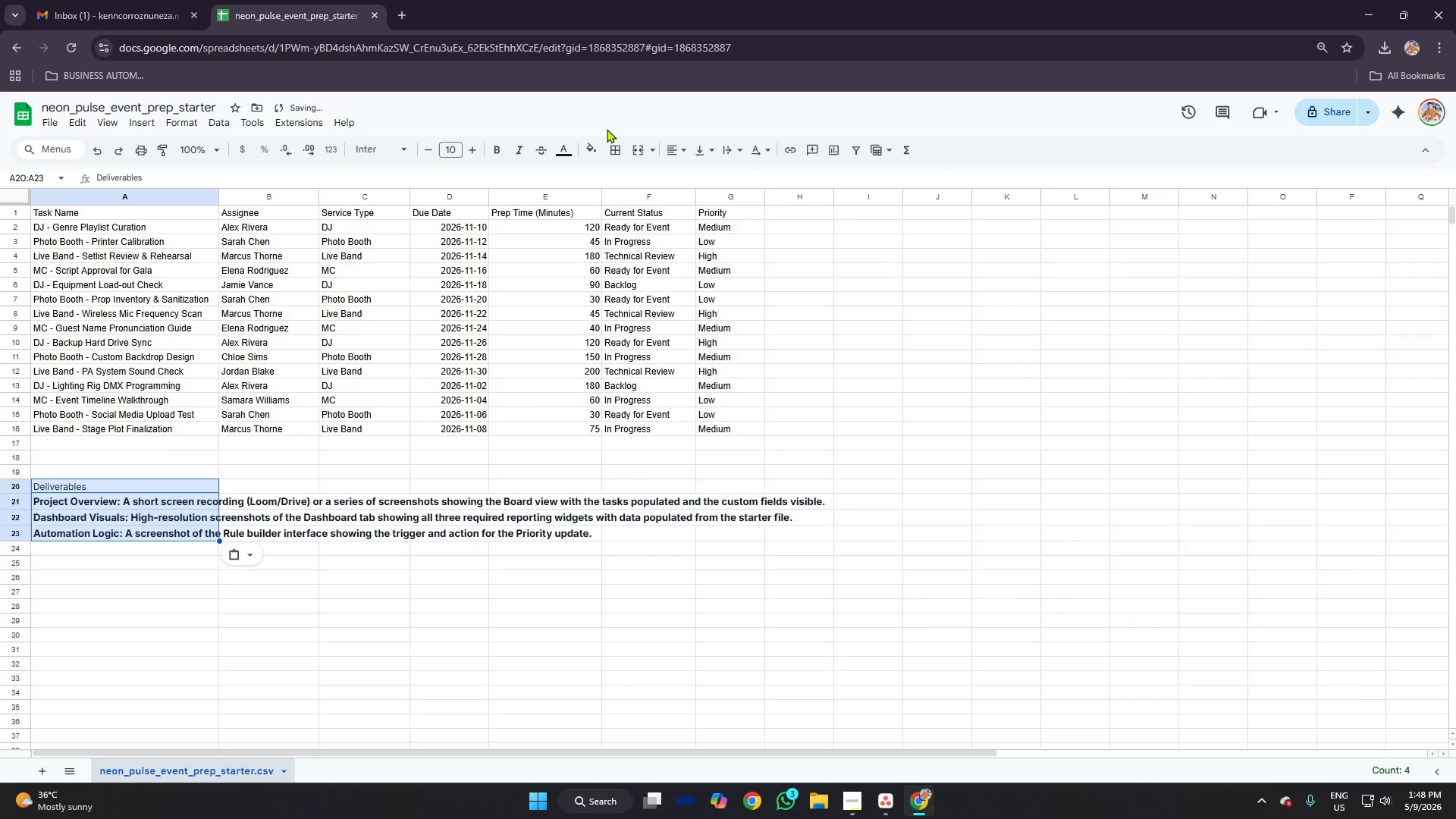 
left_click([594, 147])
 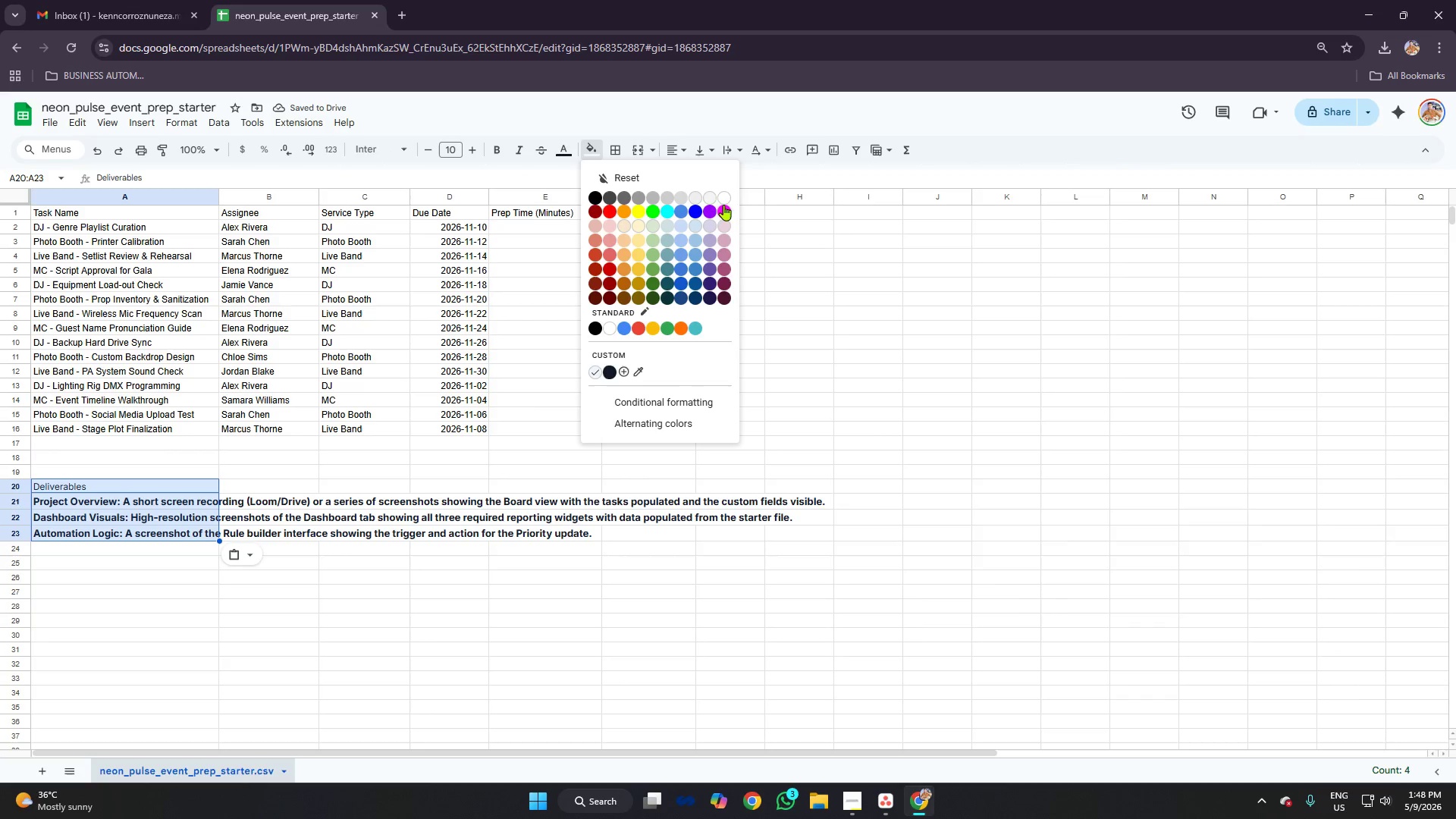 
left_click([723, 197])
 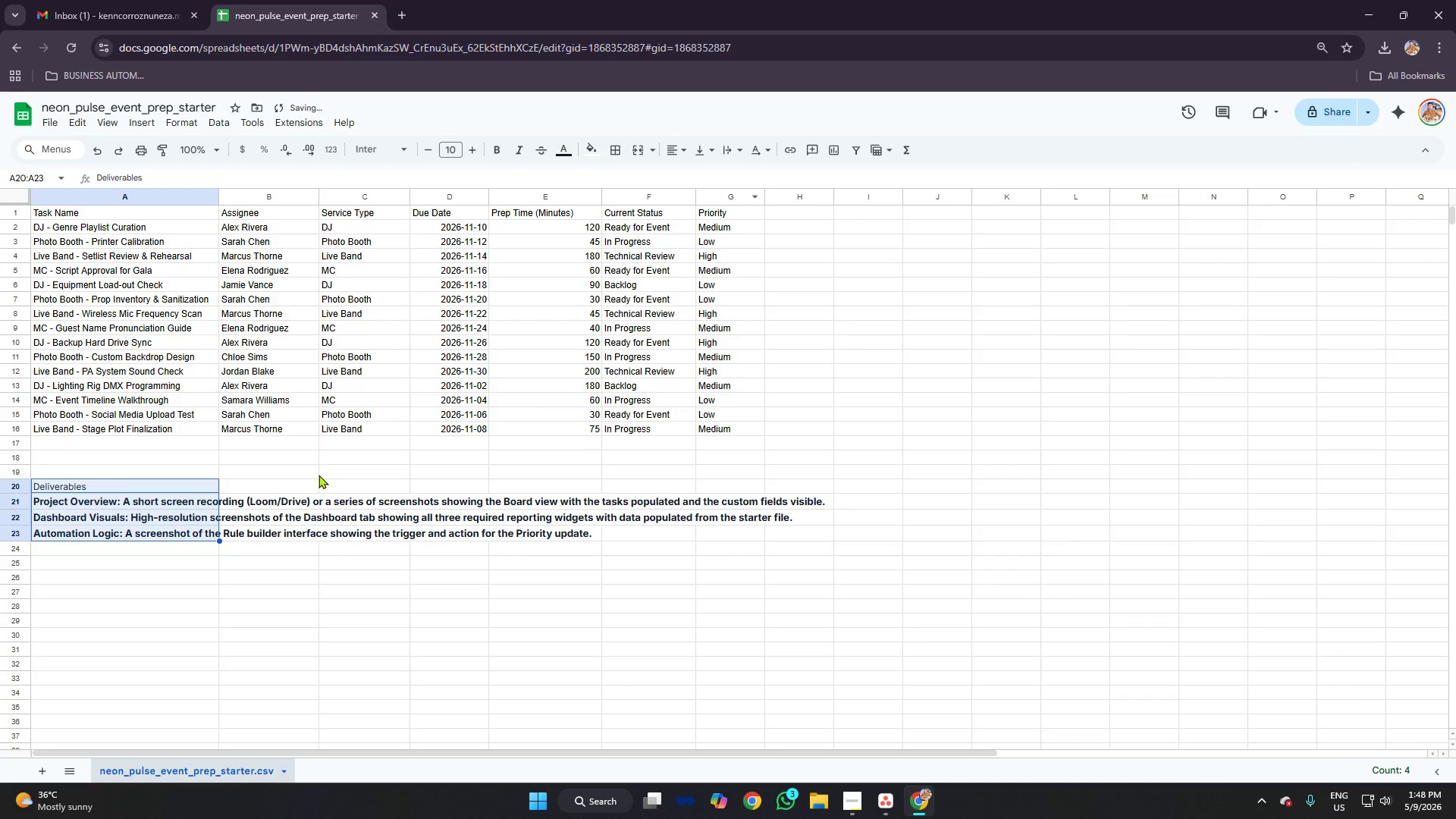 
left_click([318, 475])
 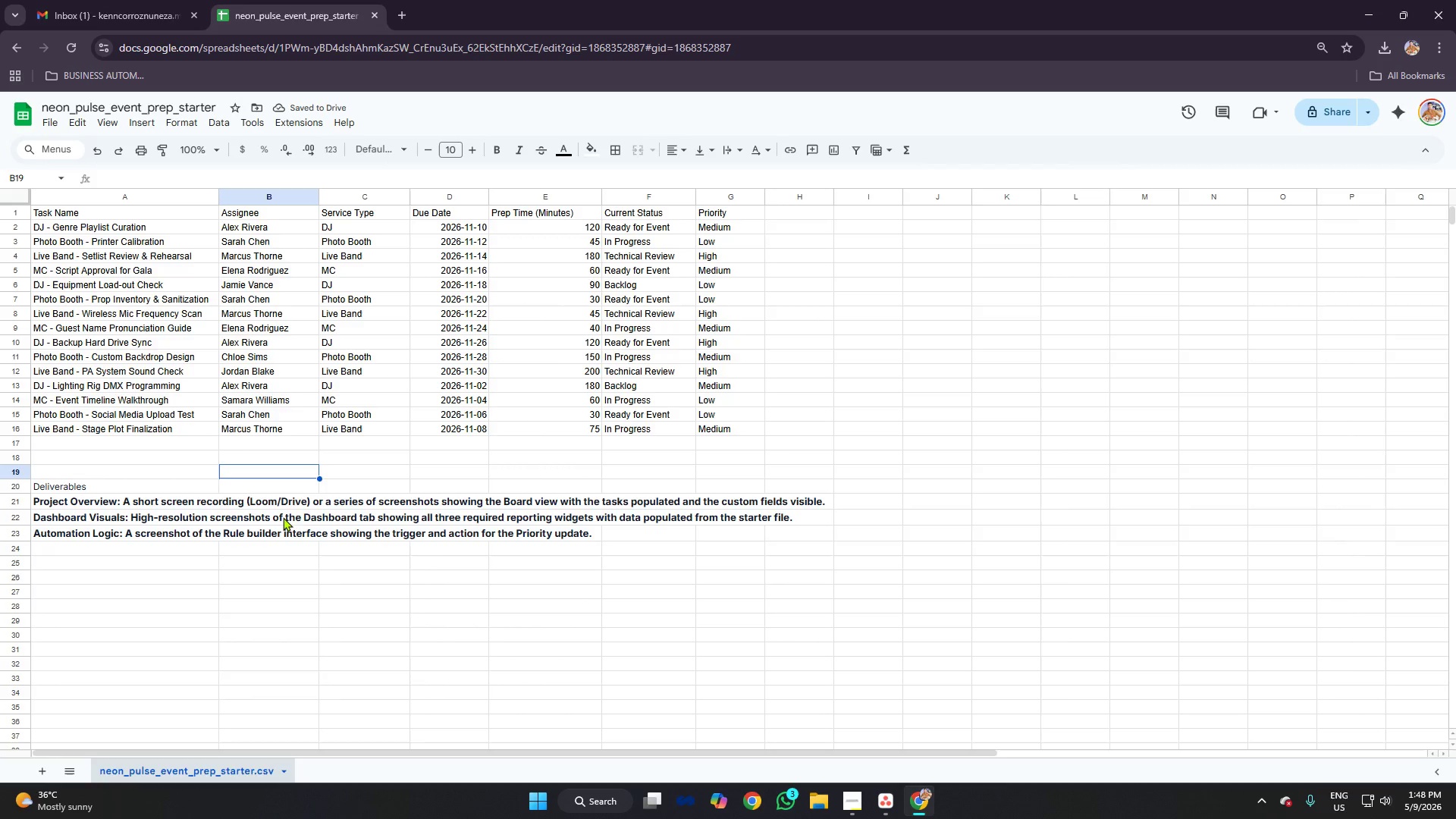 
wait(8.33)
 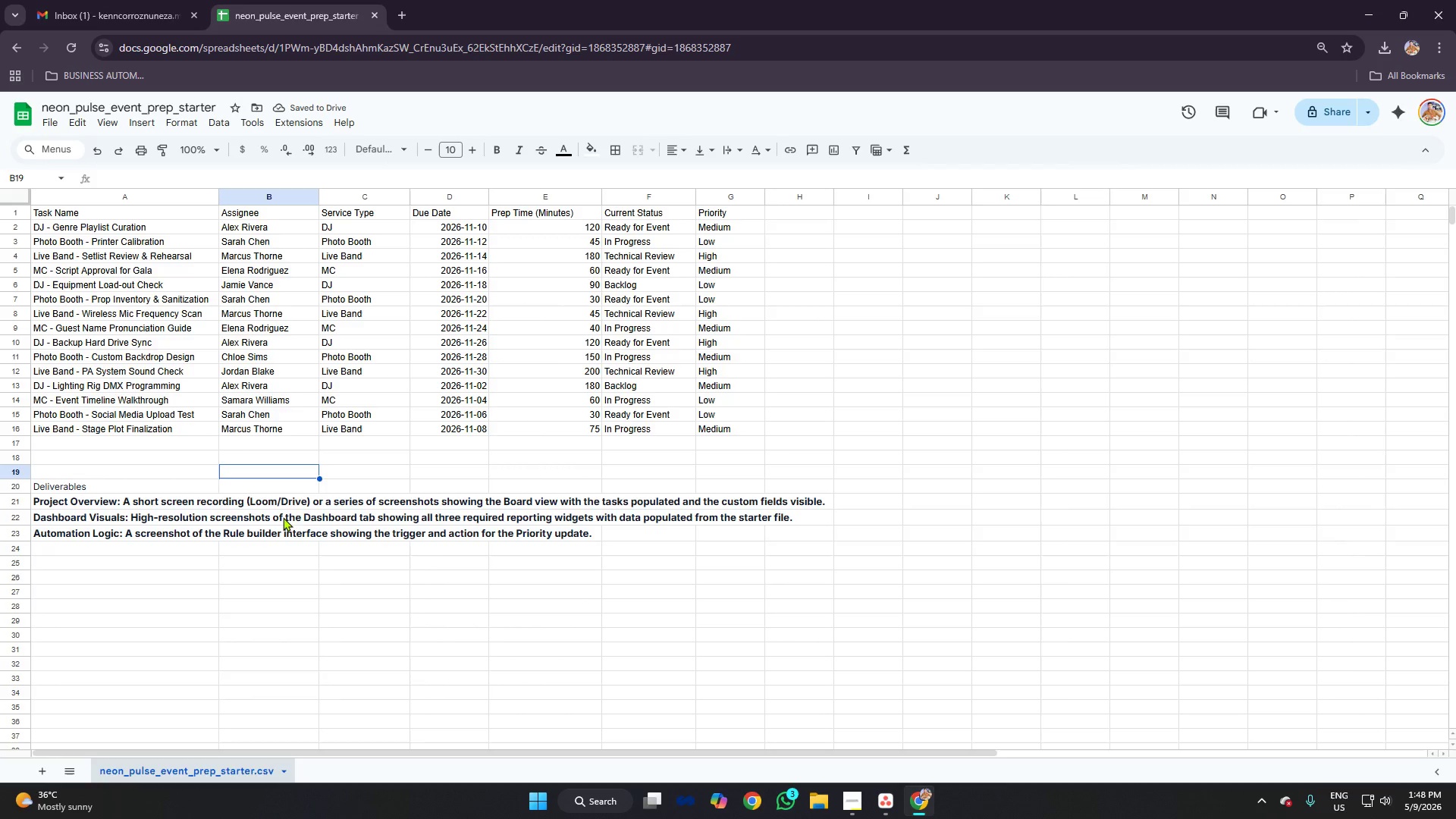 
mouse_move([852, 805])